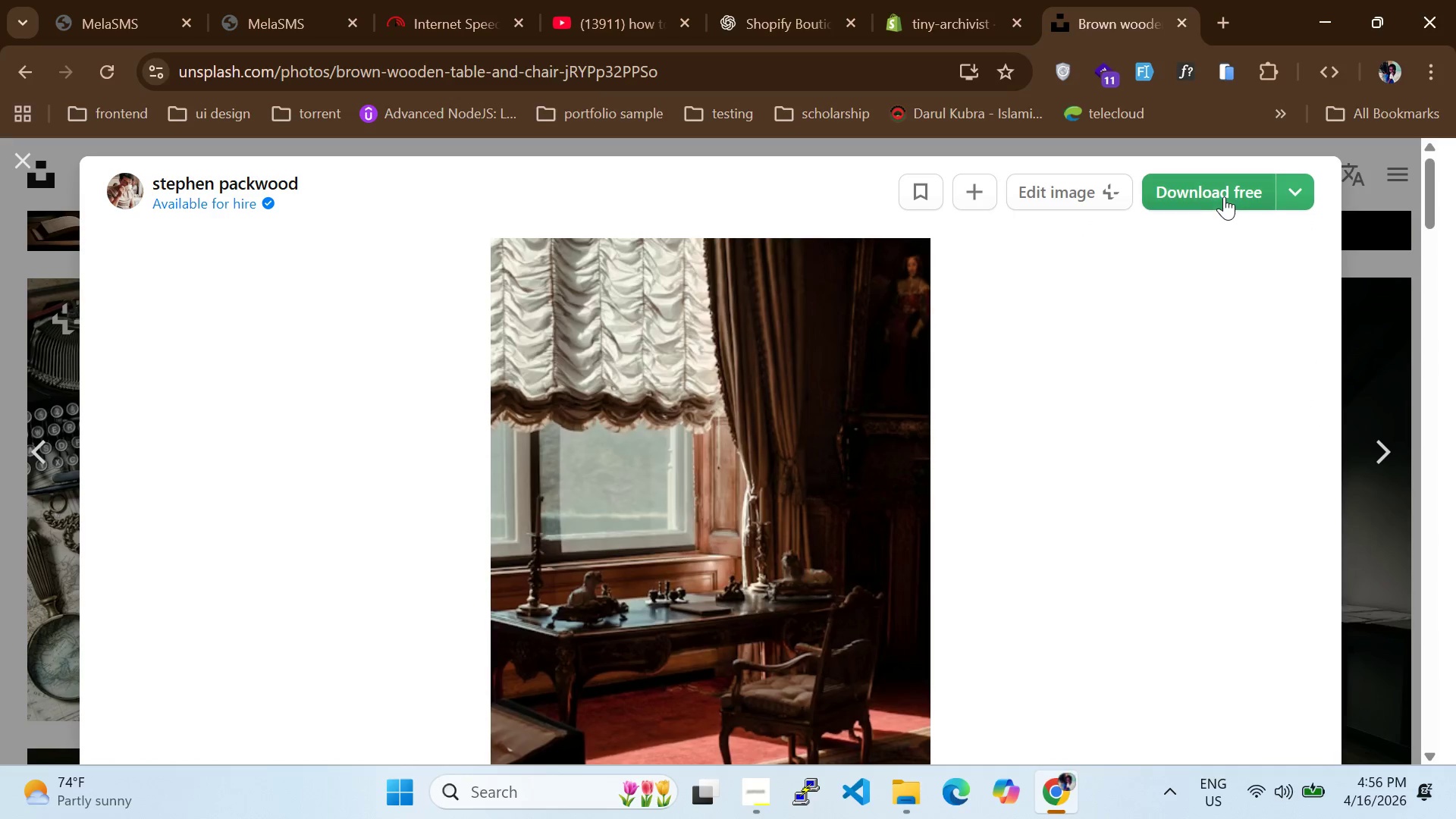 
left_click([1232, 194])
 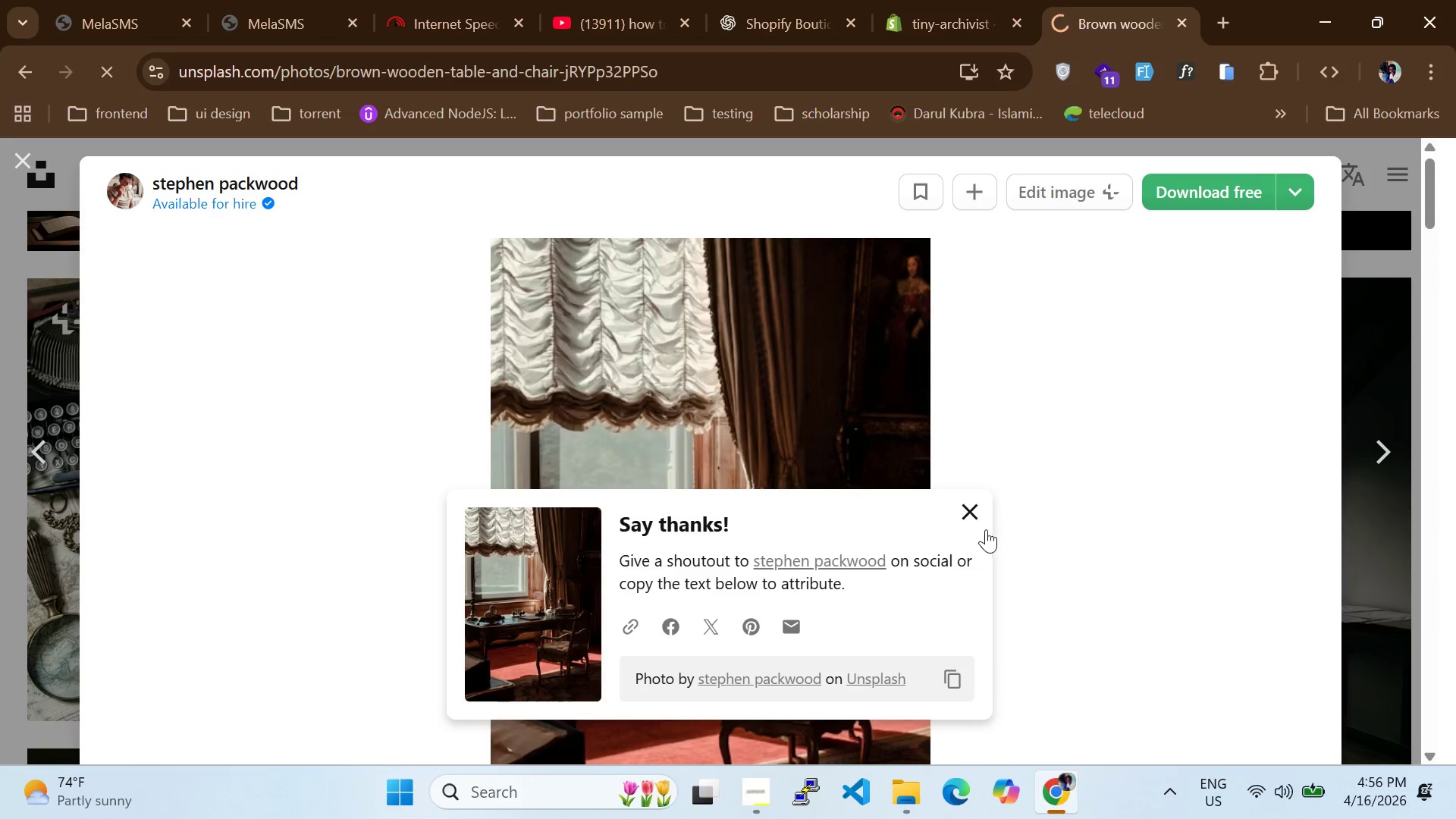 
left_click([970, 510])
 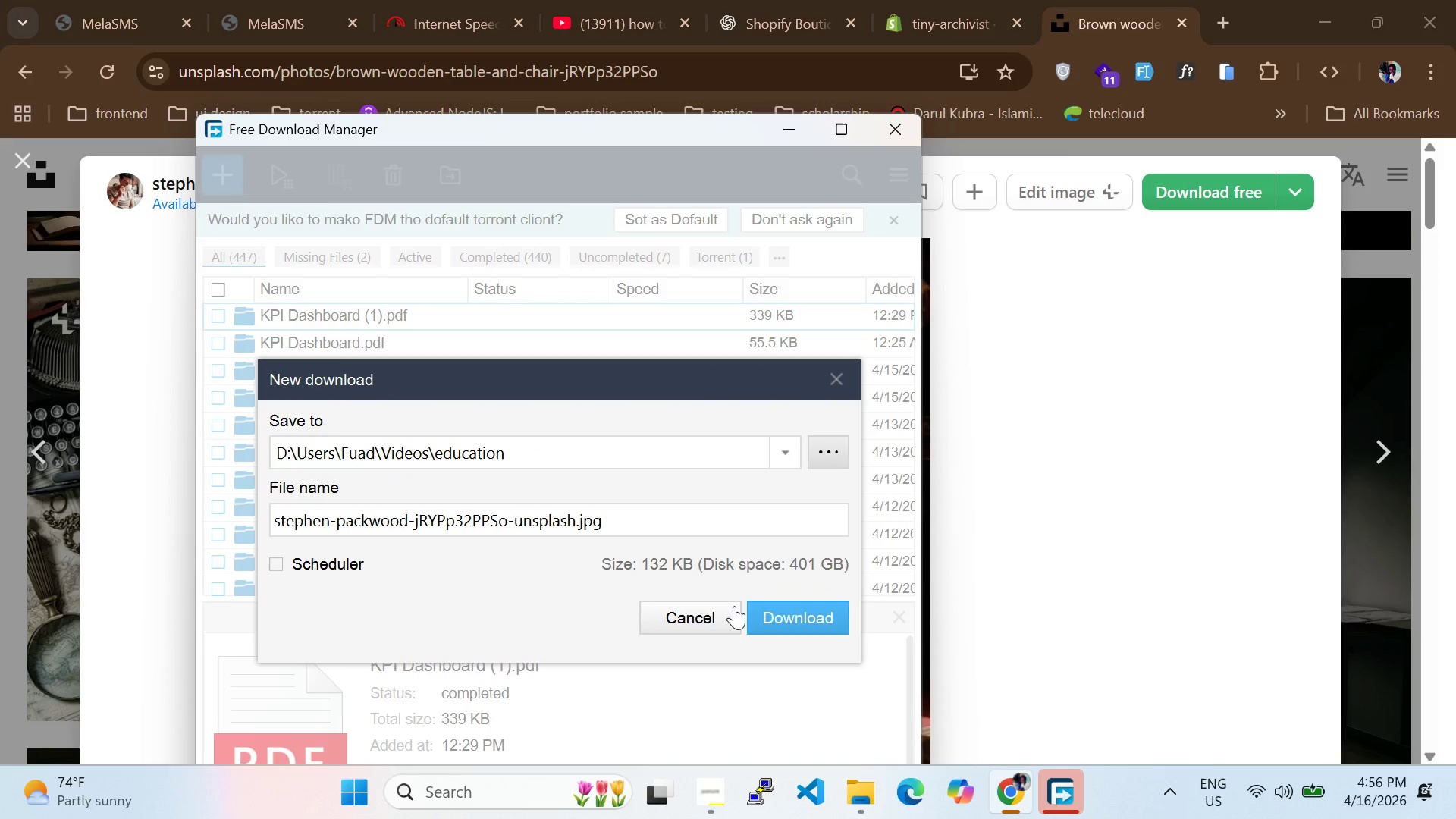 
left_click([789, 614])
 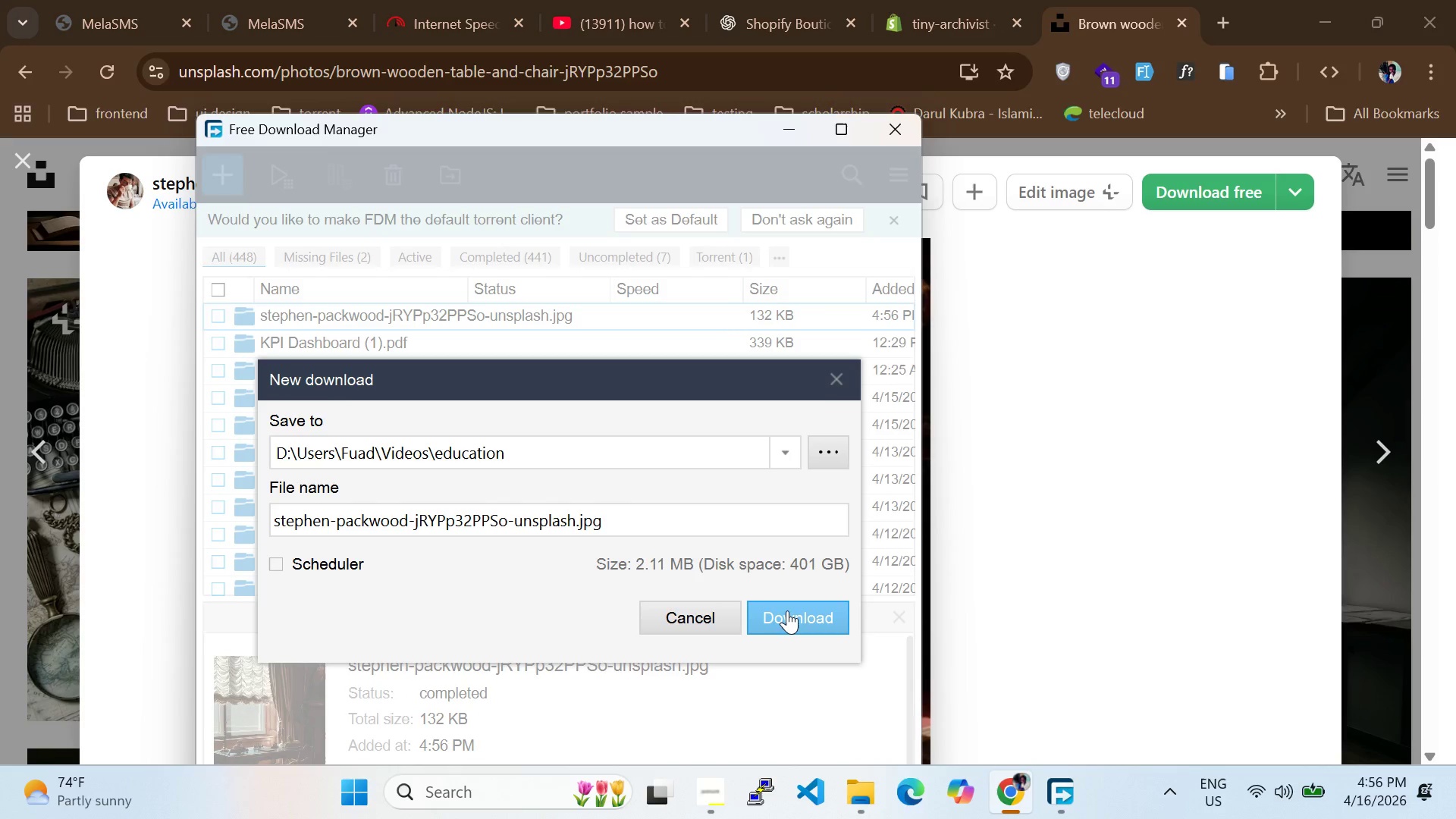 
left_click([787, 614])
 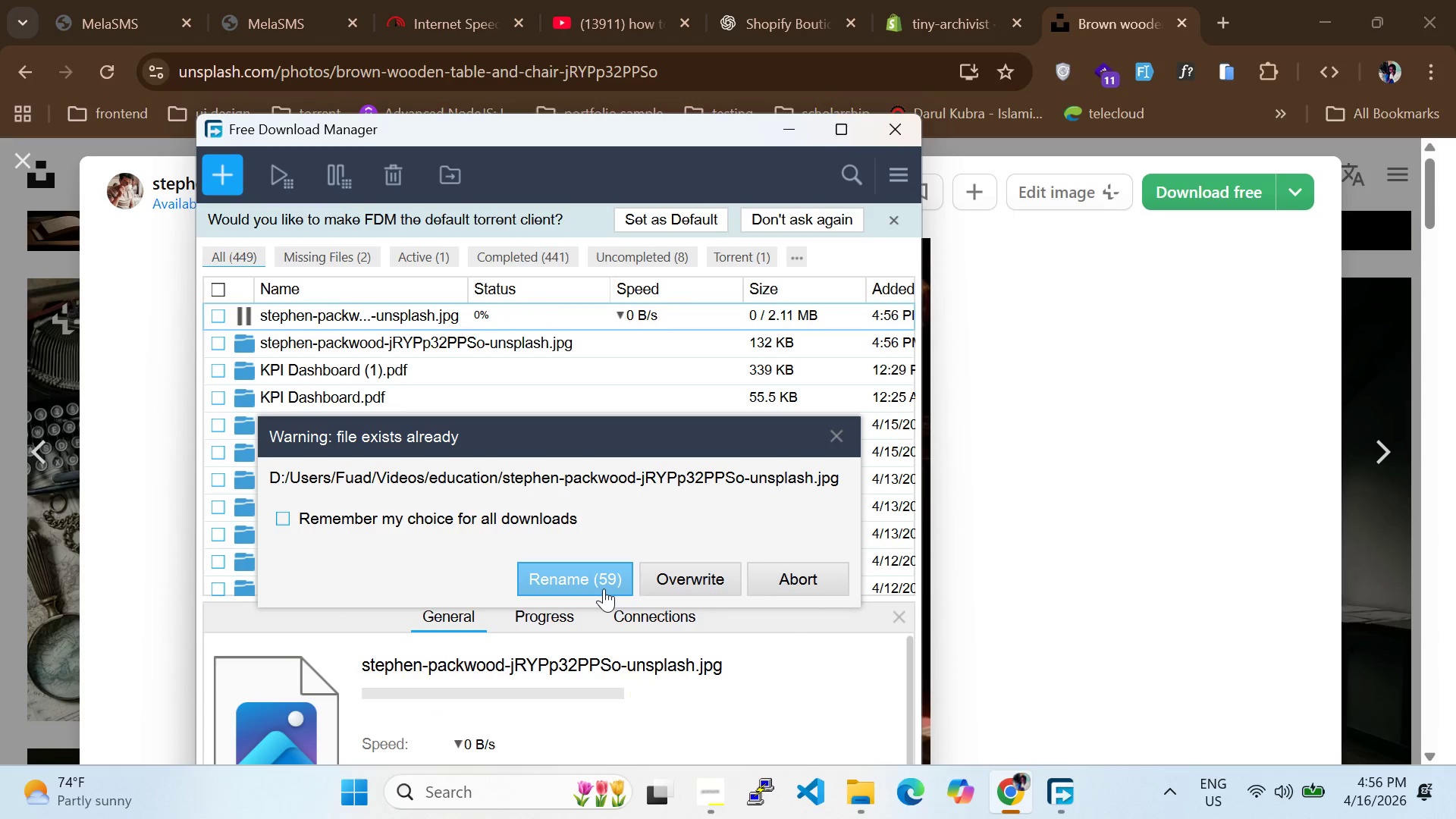 
left_click([692, 578])
 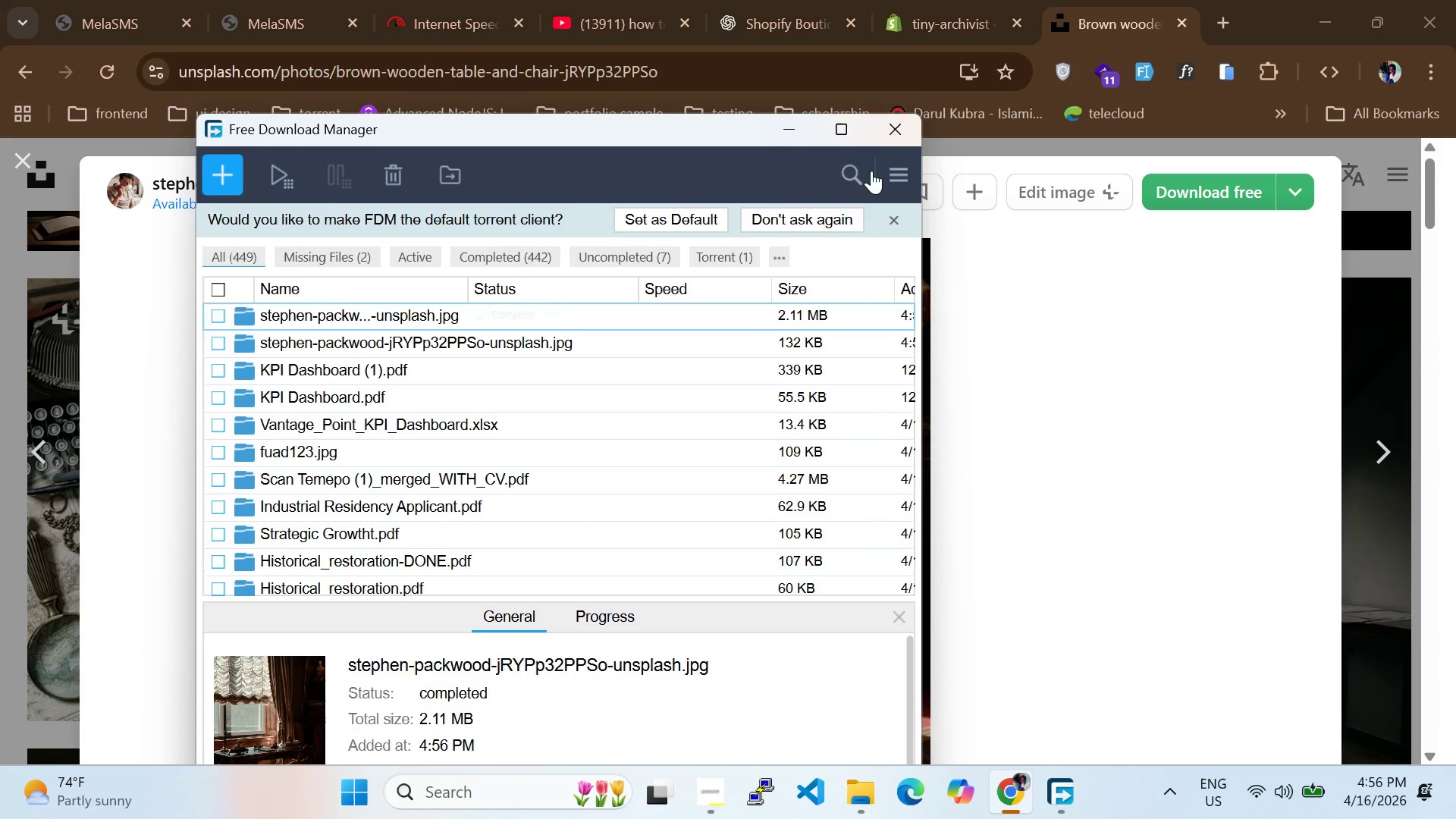 
left_click([888, 132])
 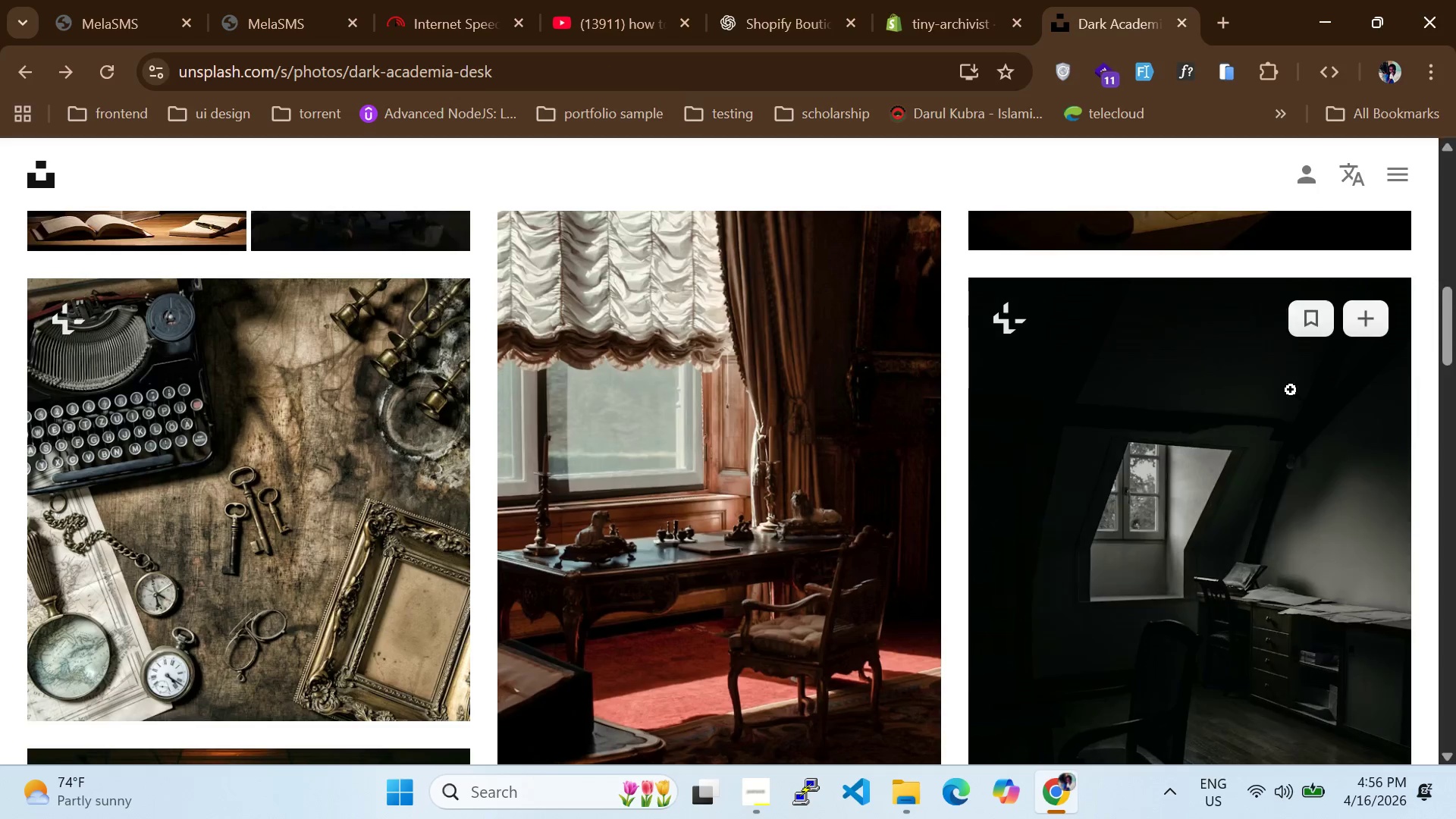 
scroll: coordinate [724, 485], scroll_direction: down, amount: 7.0
 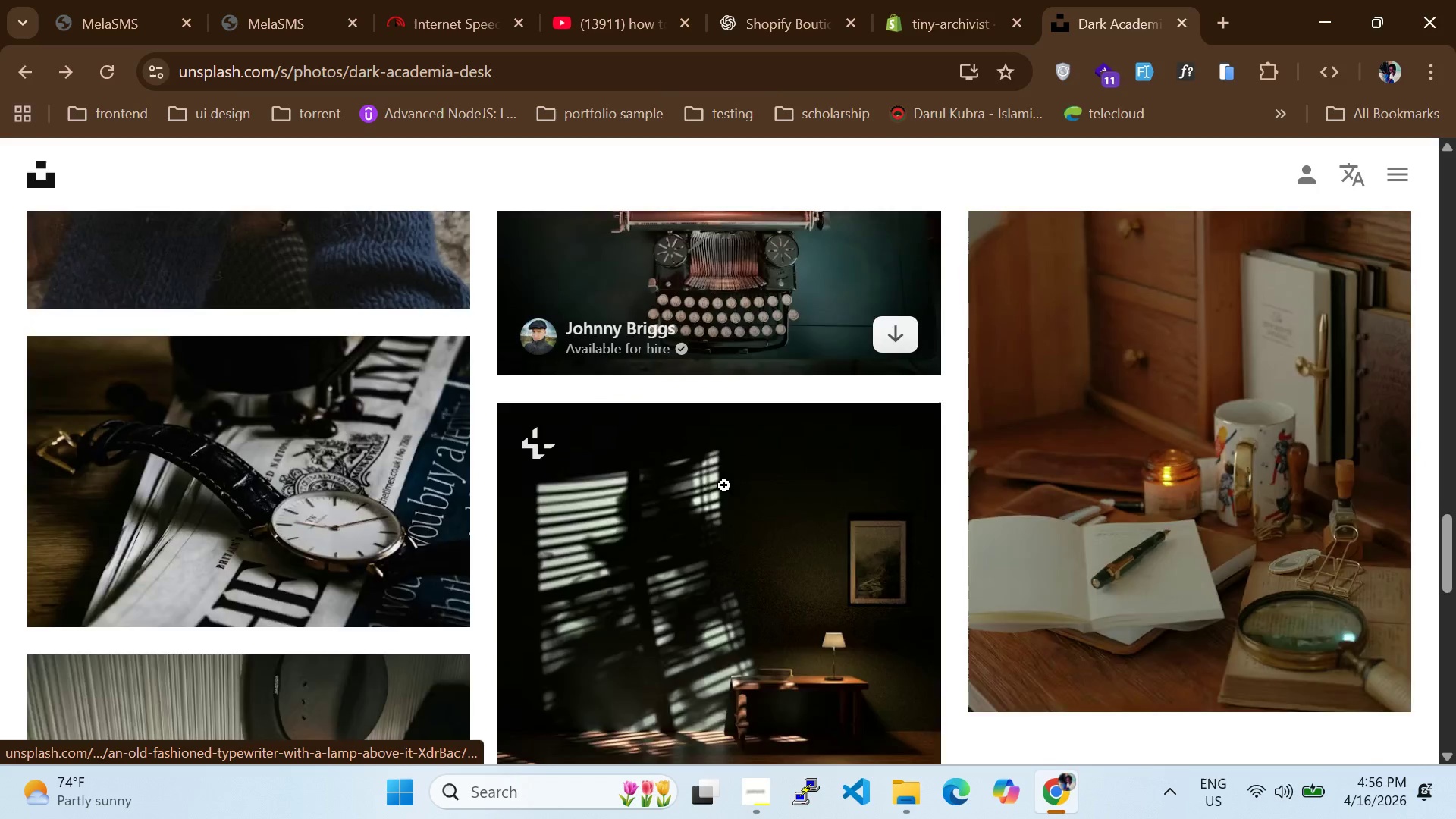 
right_click([1197, 444])
 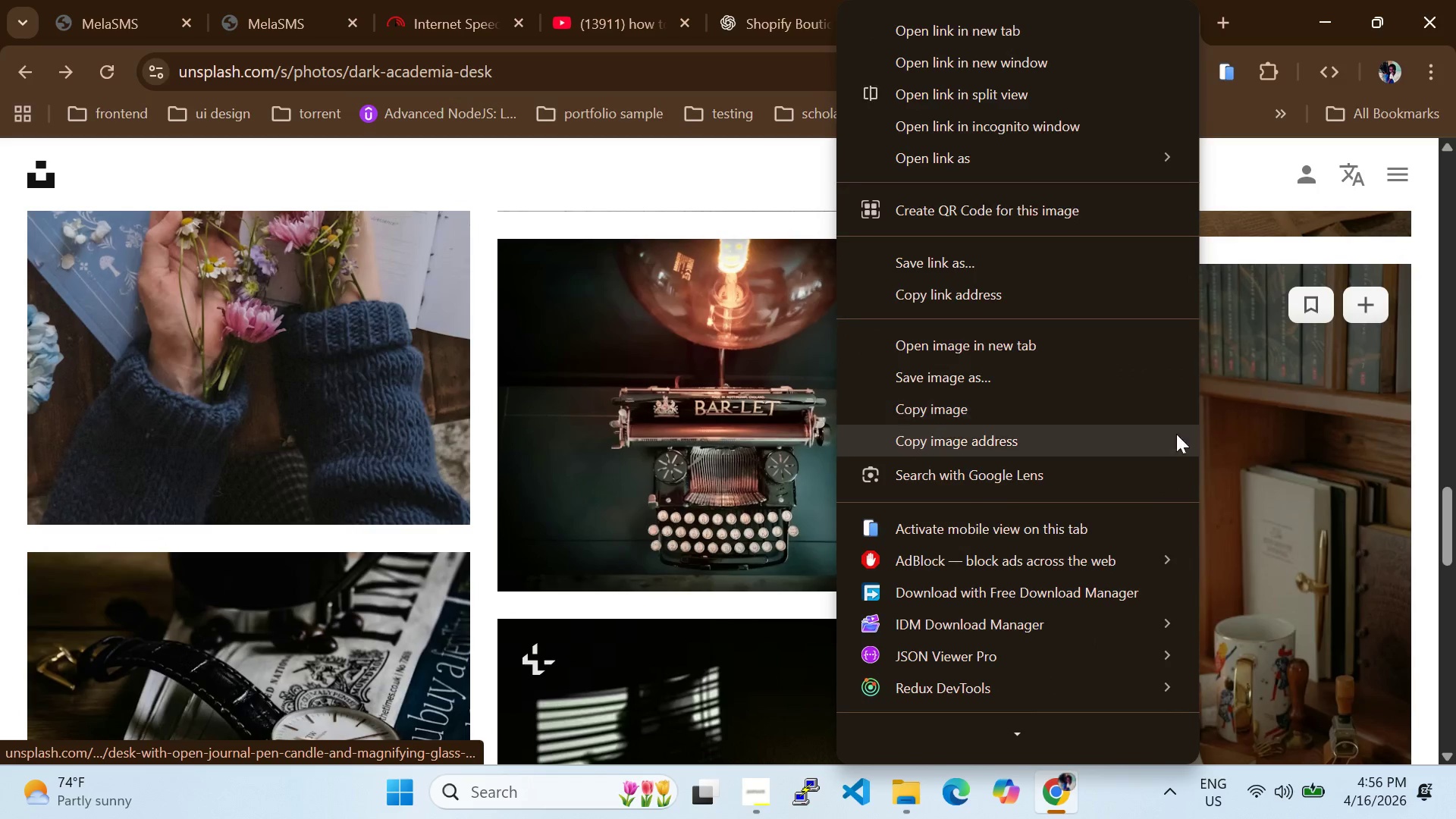 
left_click([1301, 463])
 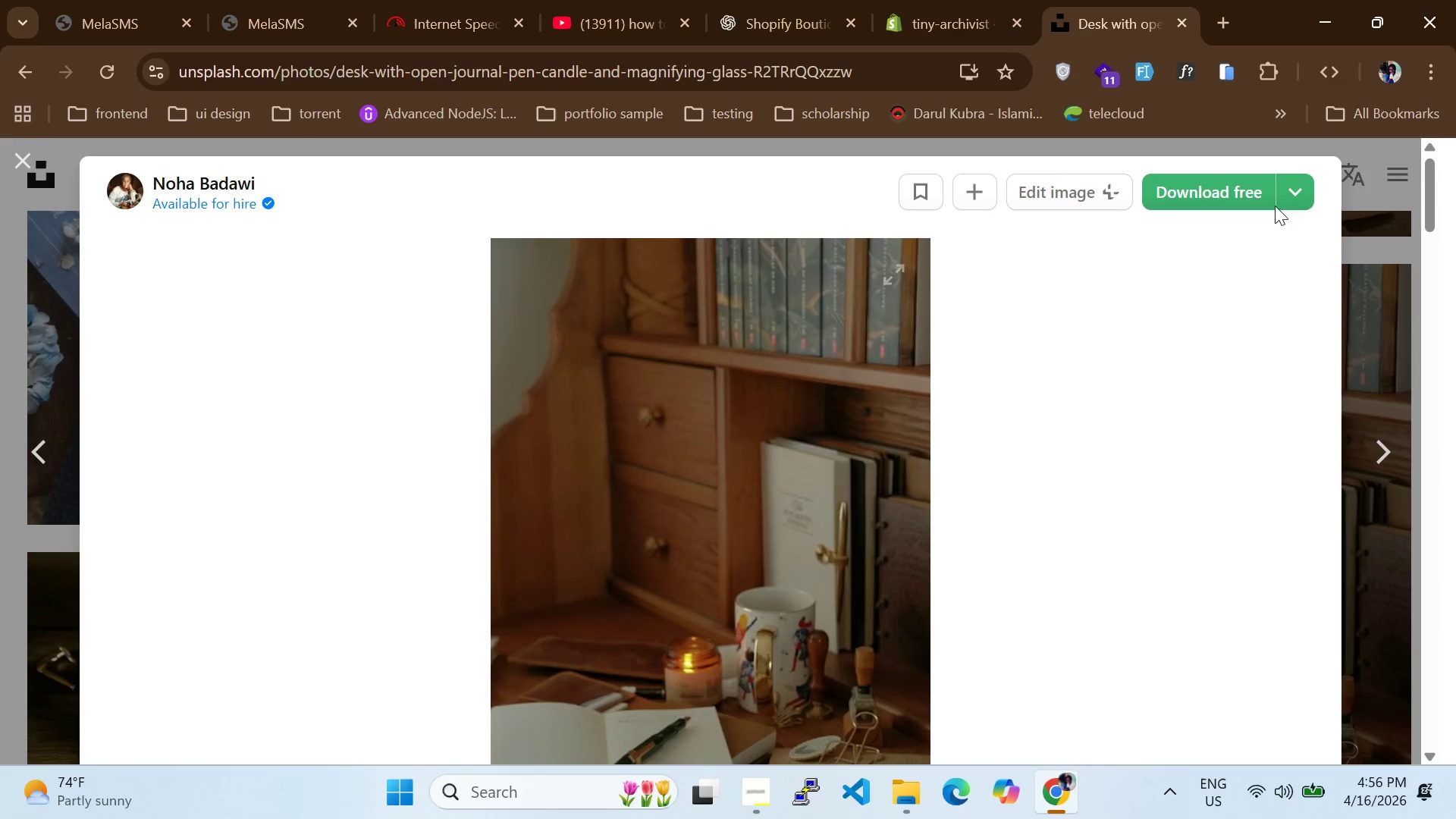 
left_click([1226, 193])
 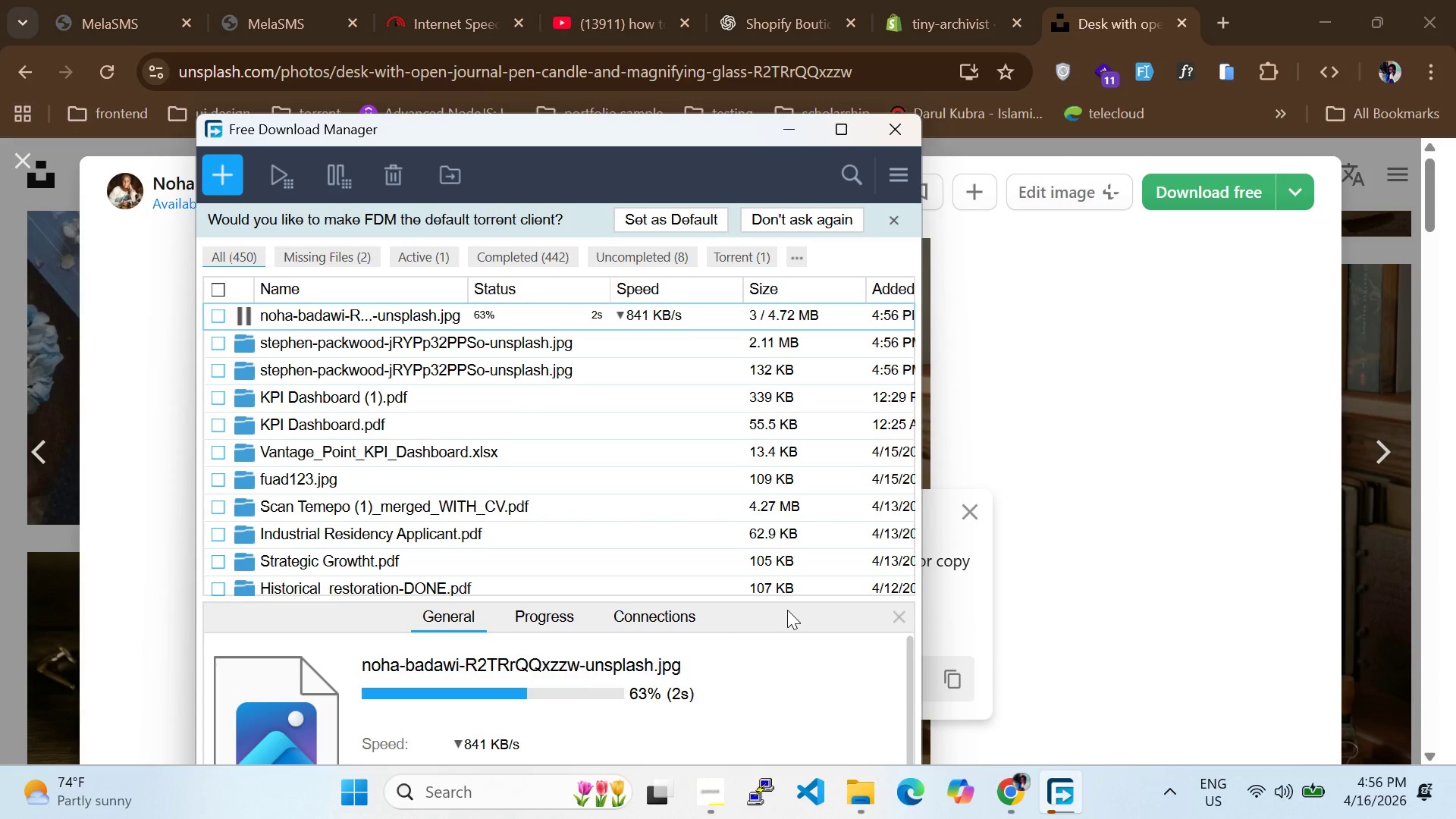 
wait(14.38)
 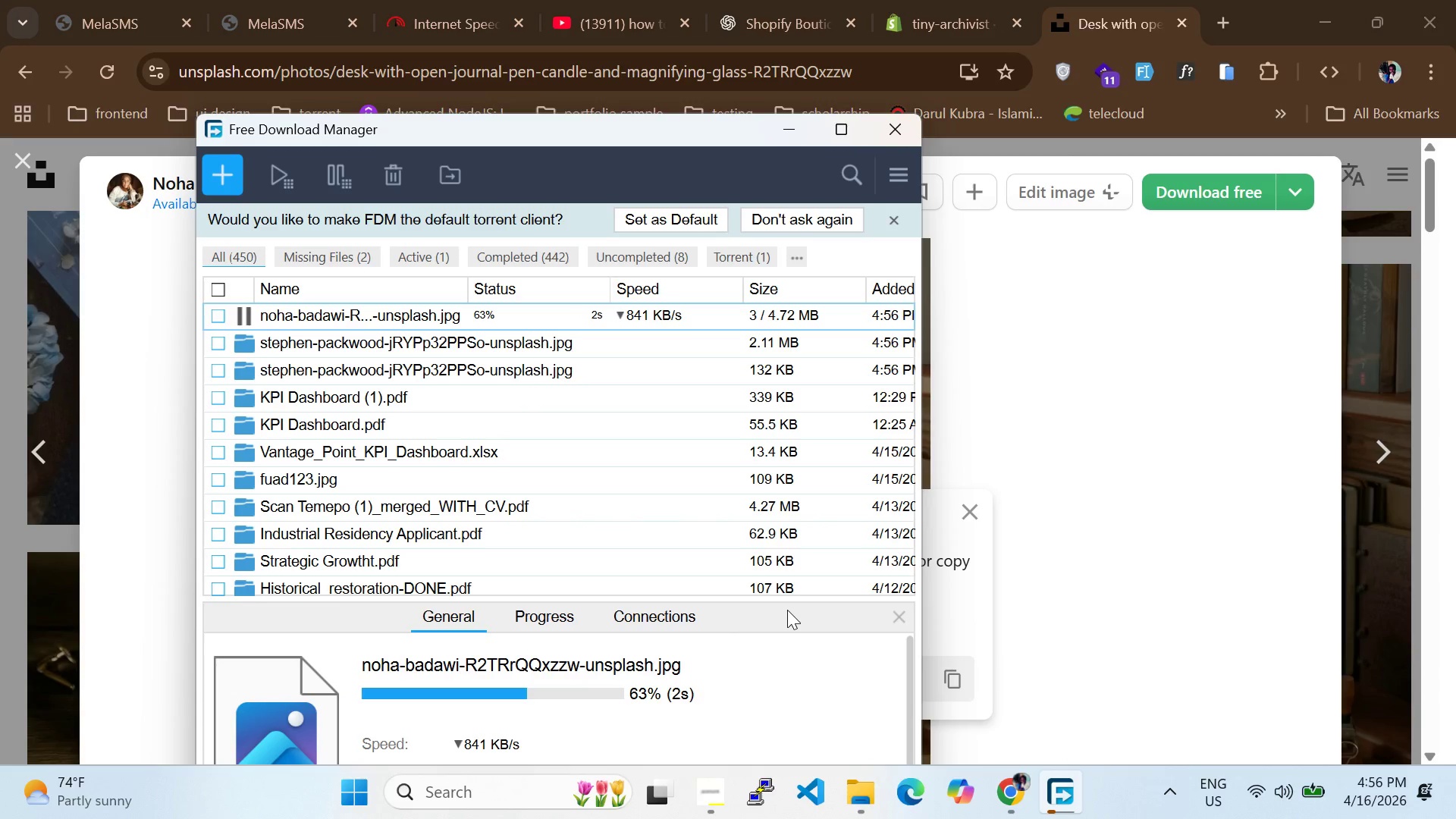 
left_click([890, 129])
 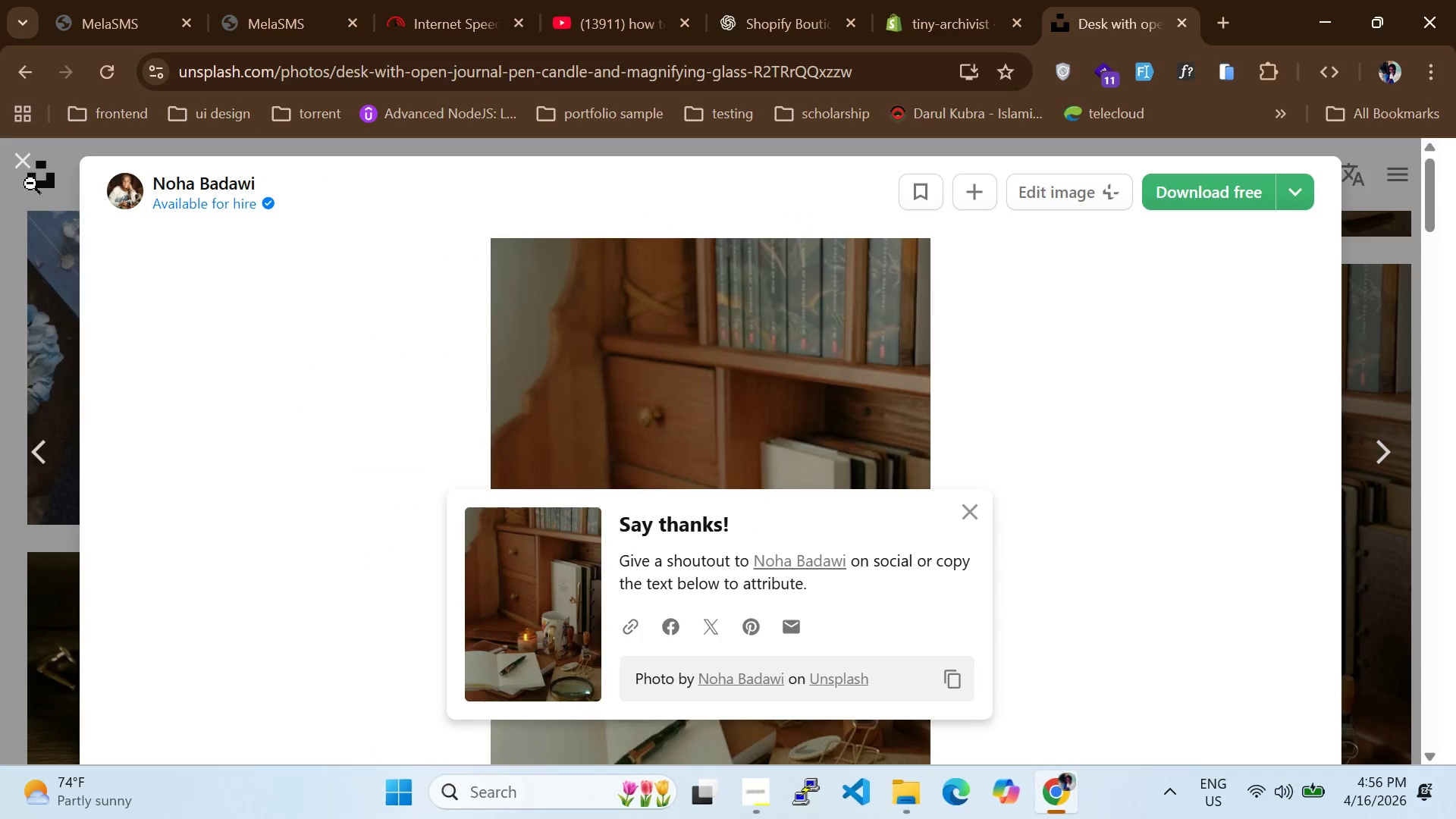 
left_click([20, 167])
 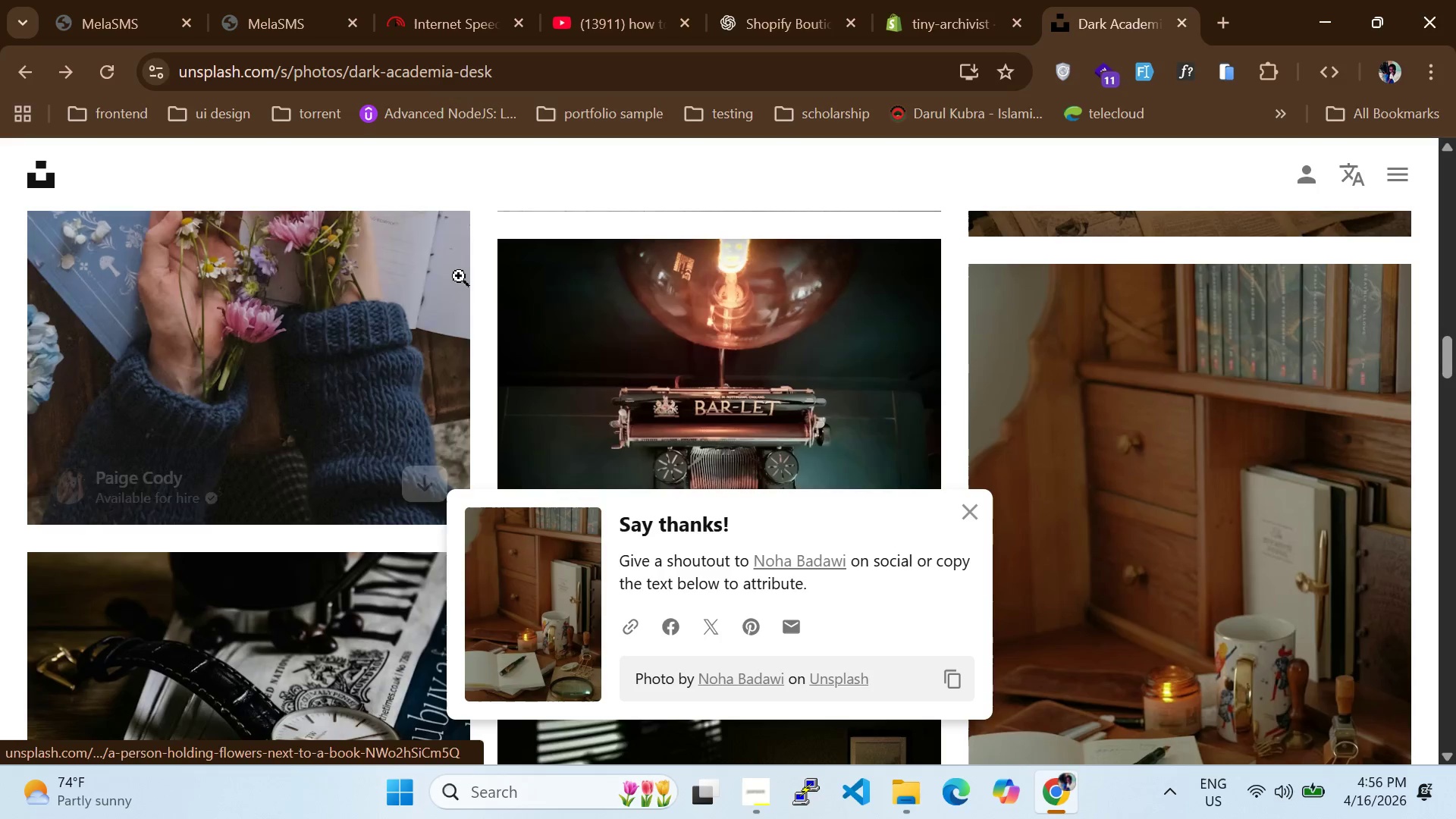 
scroll: coordinate [674, 322], scroll_direction: up, amount: 35.0
 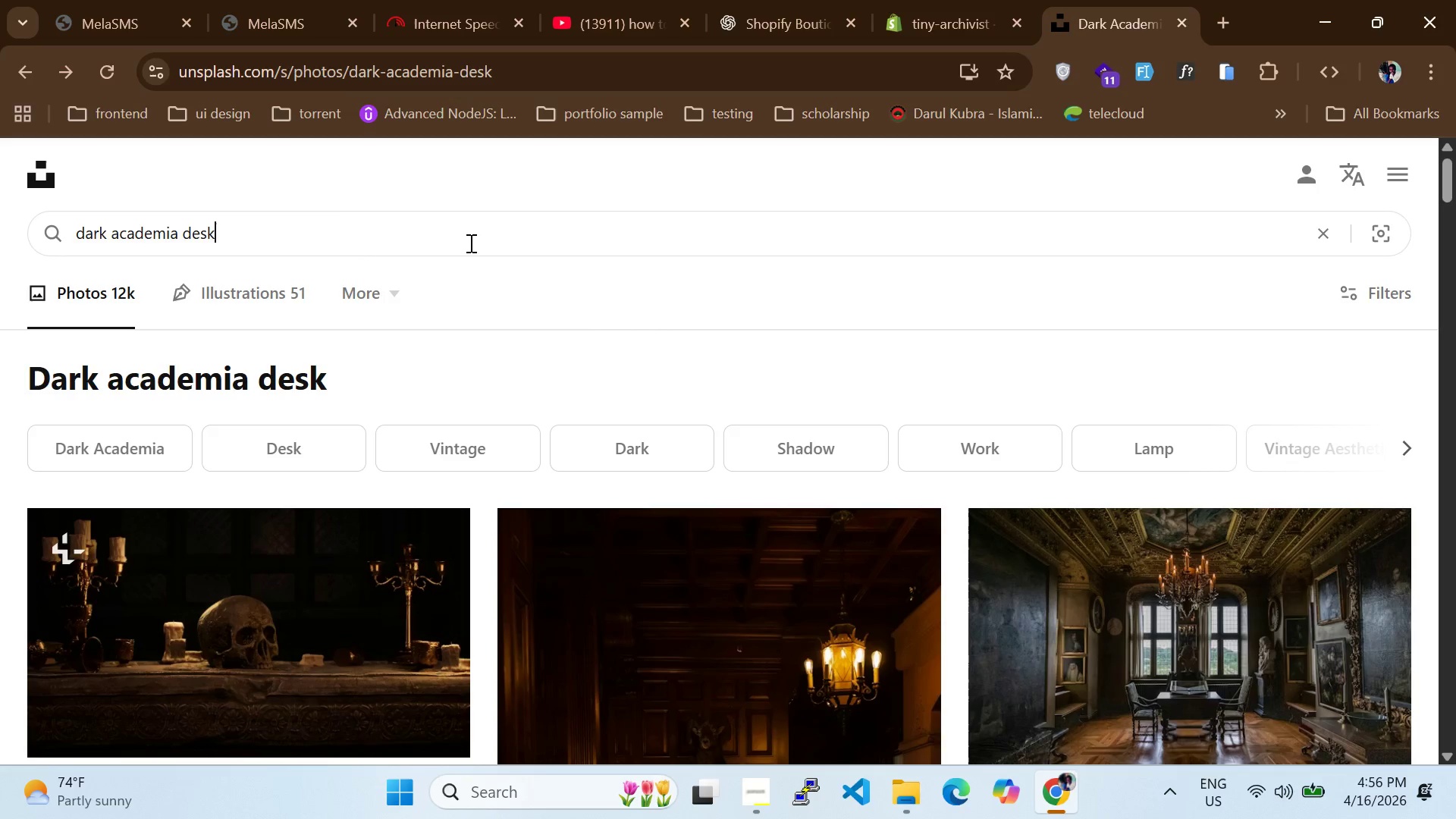 
key(Control+A)
 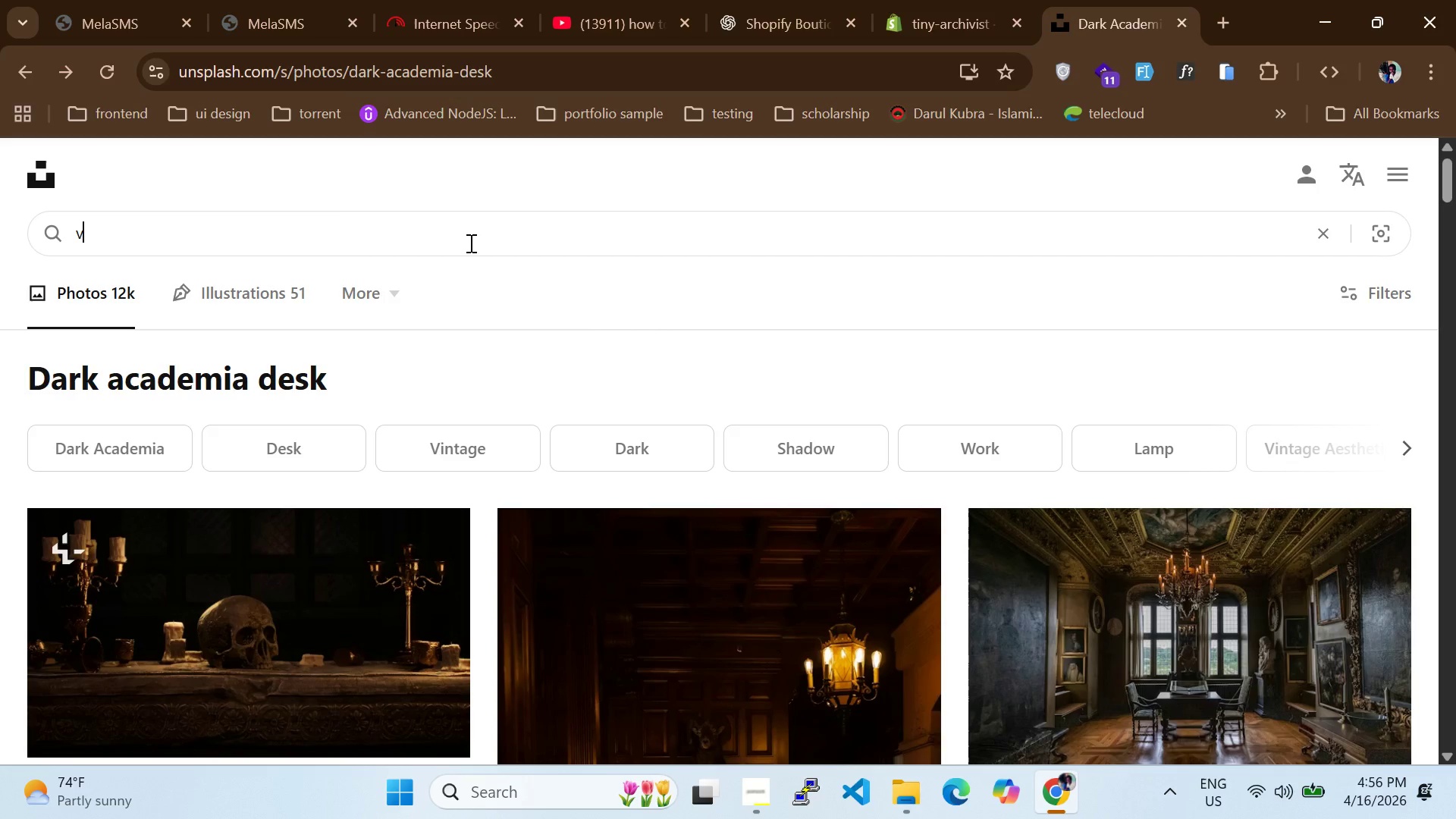 
type(victory )
key(Backspace)
key(Backspace)
key(Backspace)
key(Backspace)
type(orial library woods )
 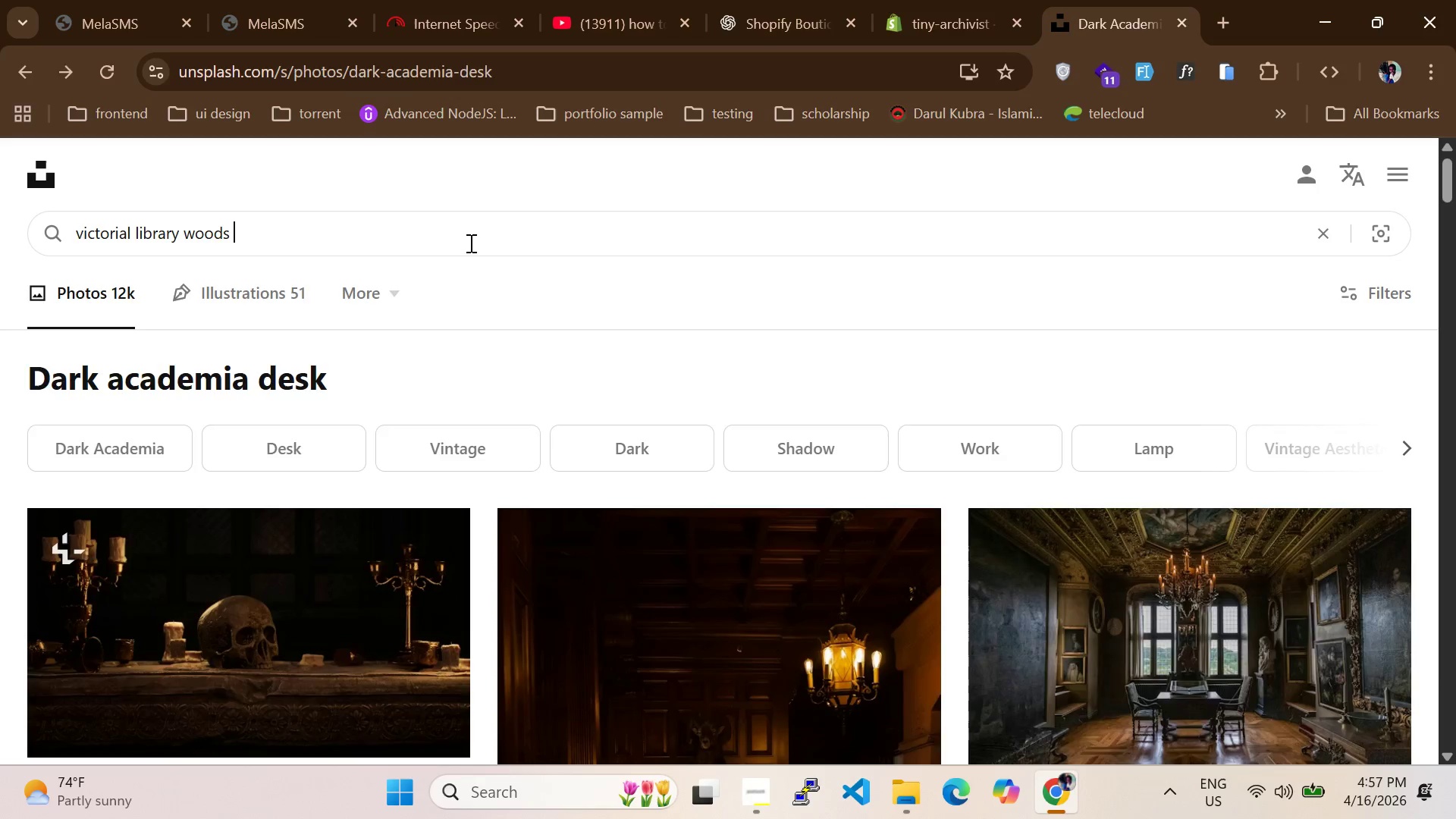 
key(Enter)
 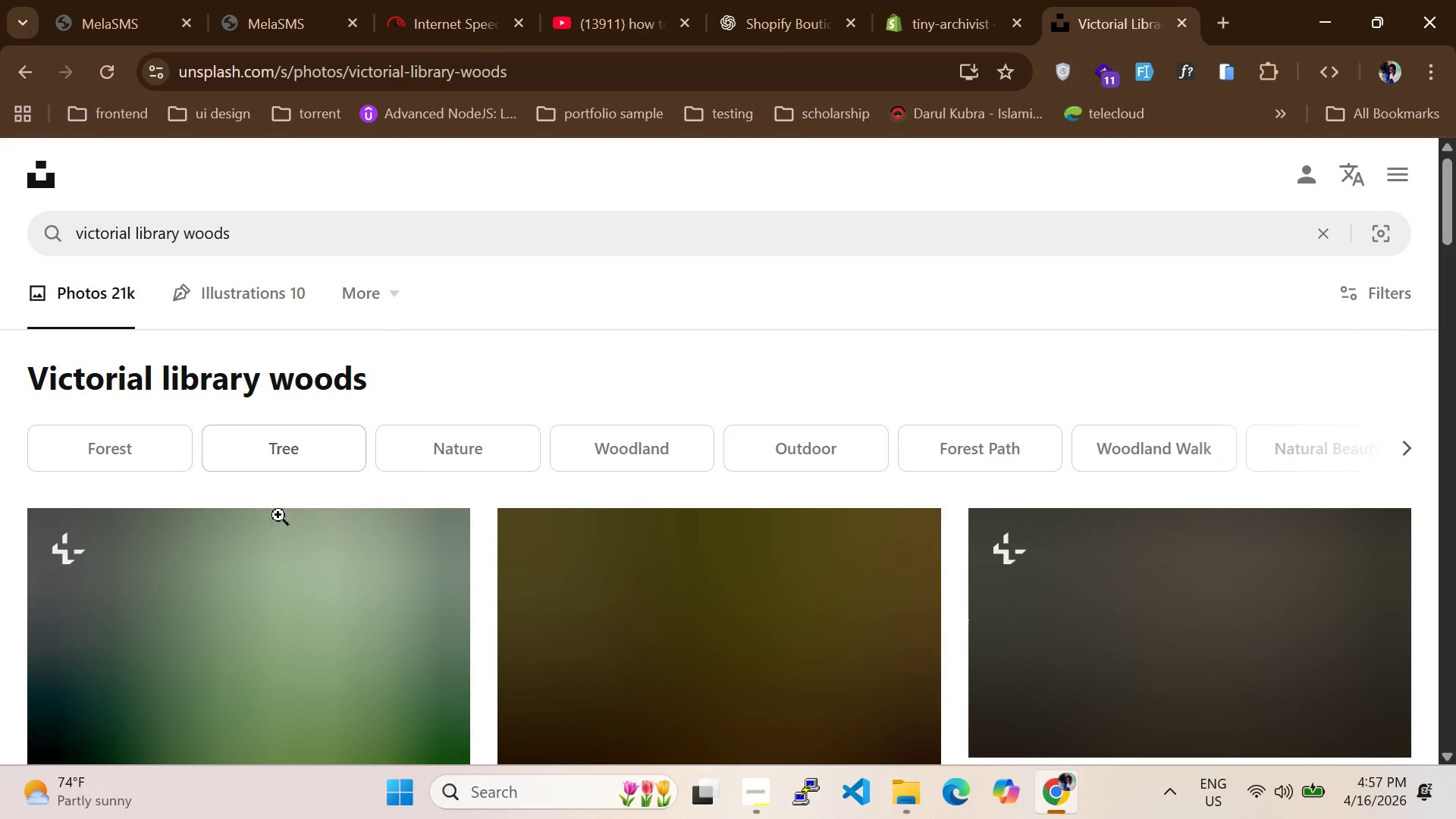 
scroll: coordinate [305, 566], scroll_direction: none, amount: 0.0
 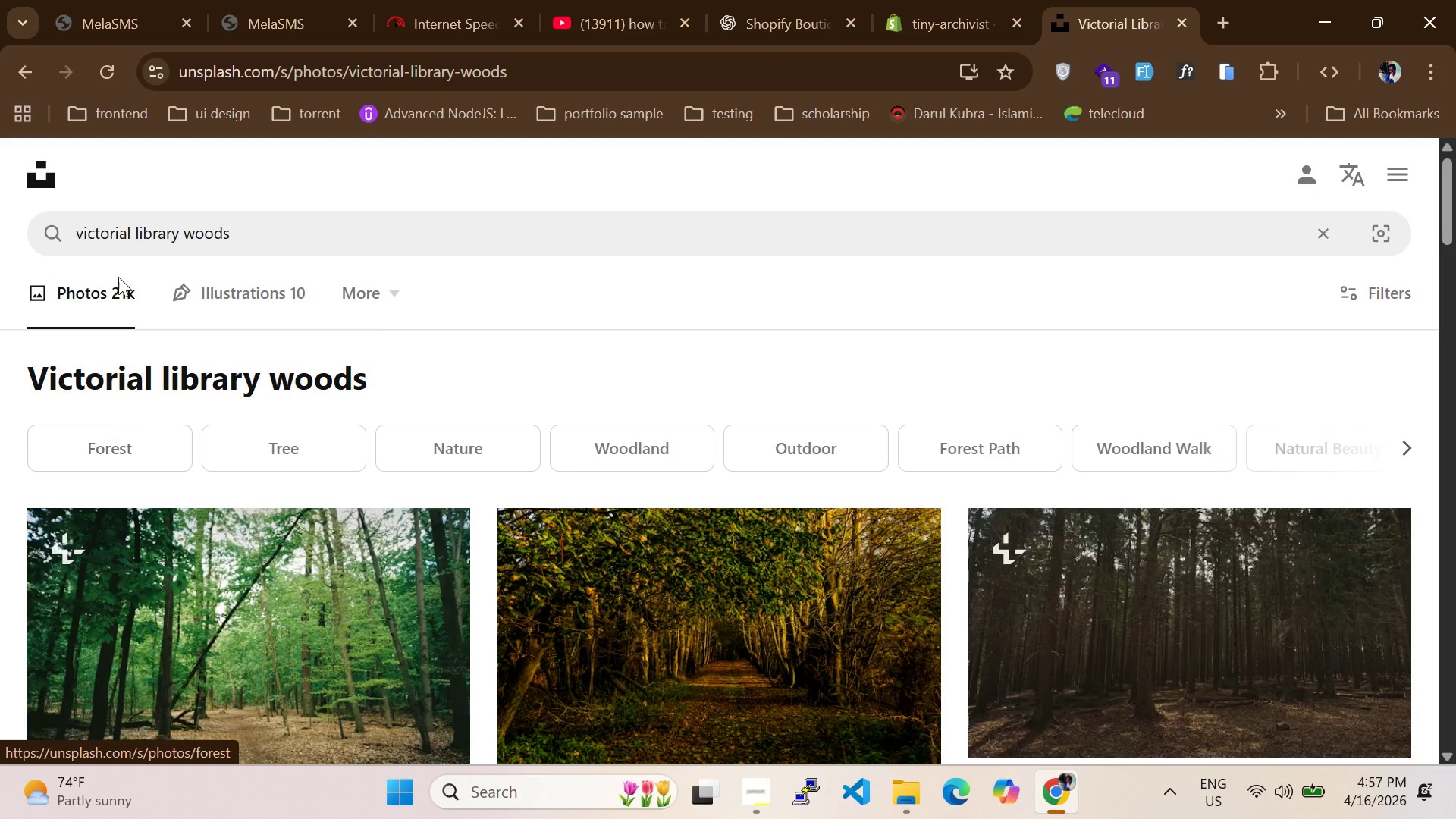 
double_click([99, 233])
 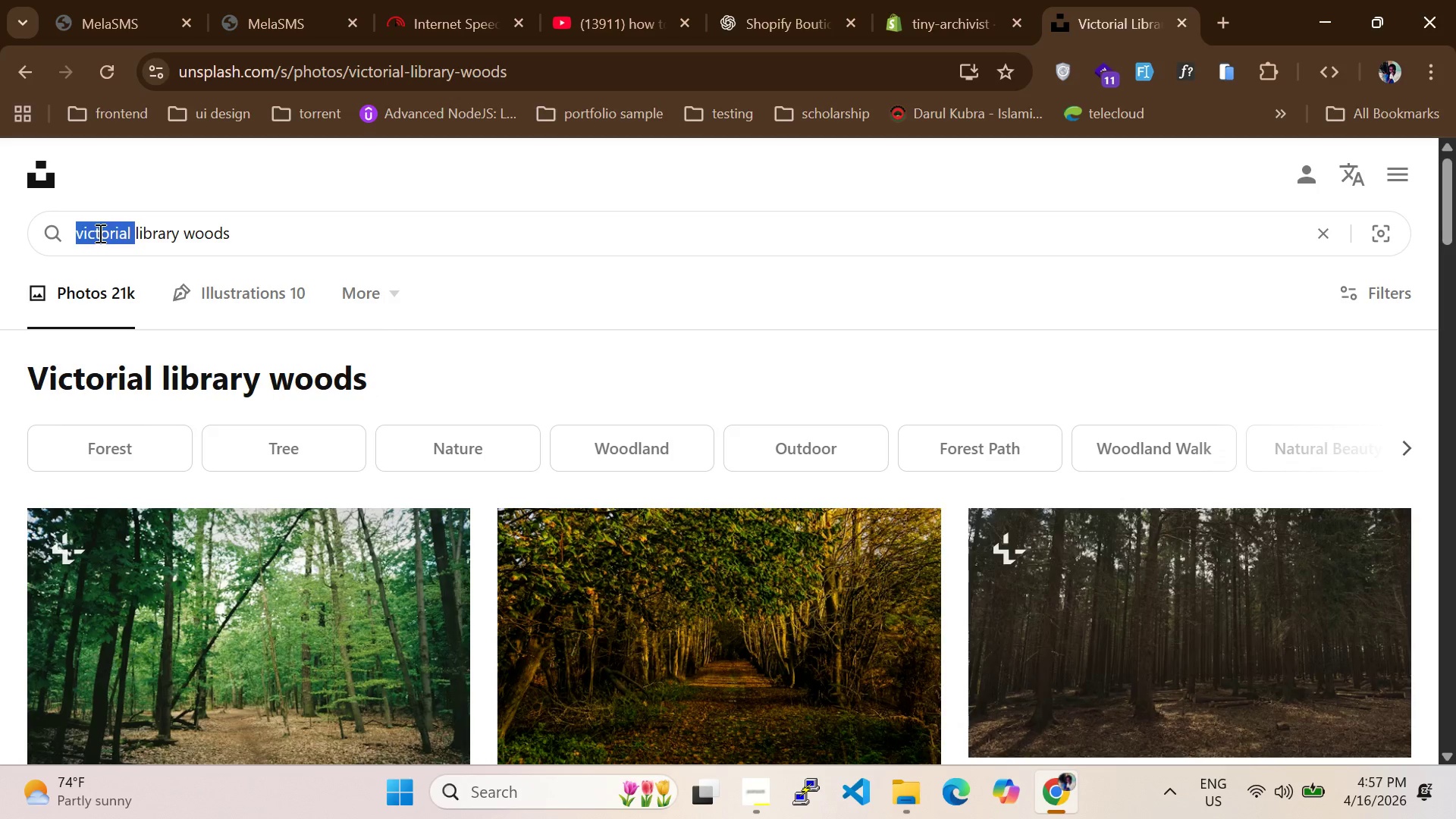 
type(victorian \)
key(Backspace)
 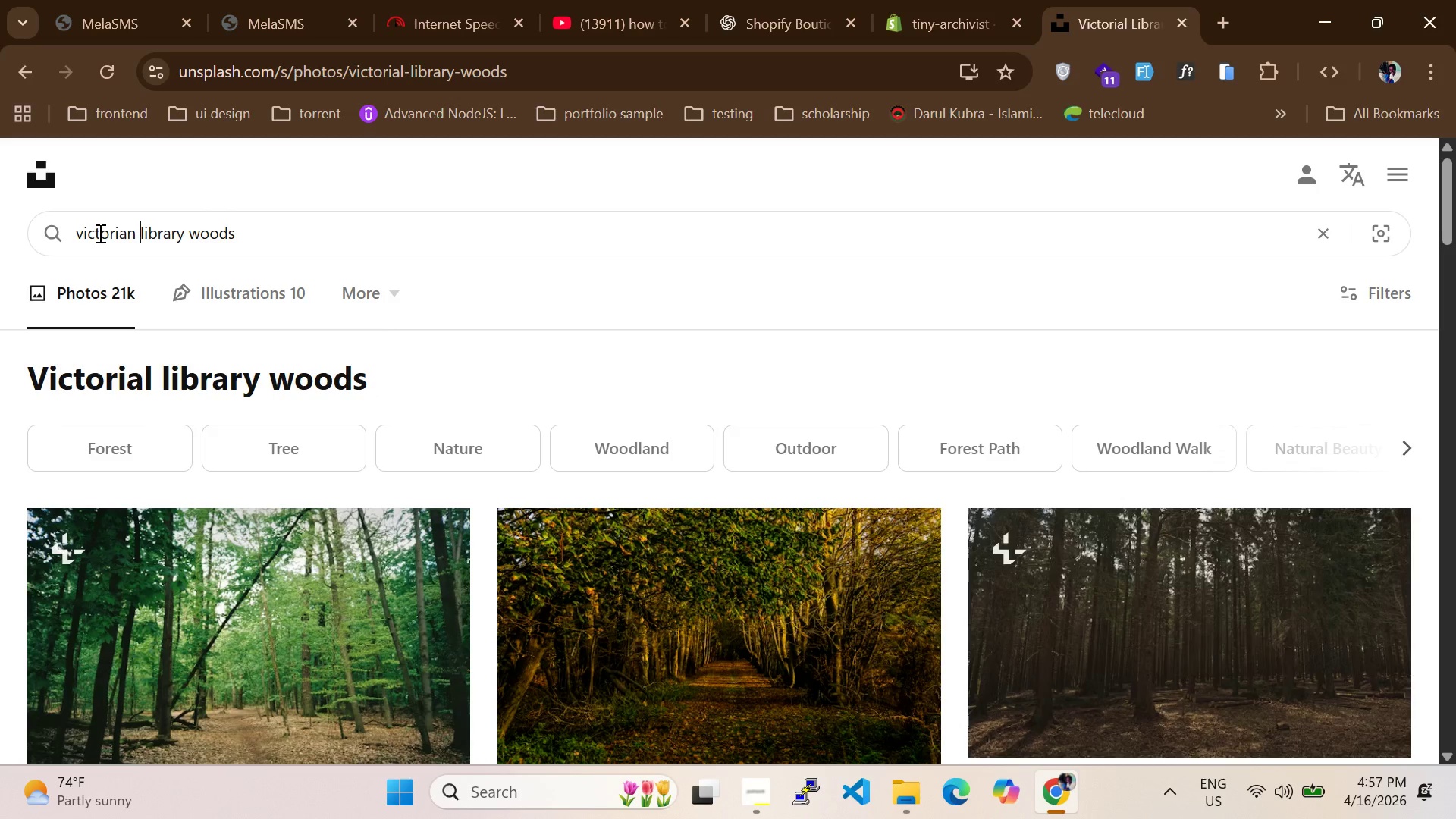 
key(Enter)
 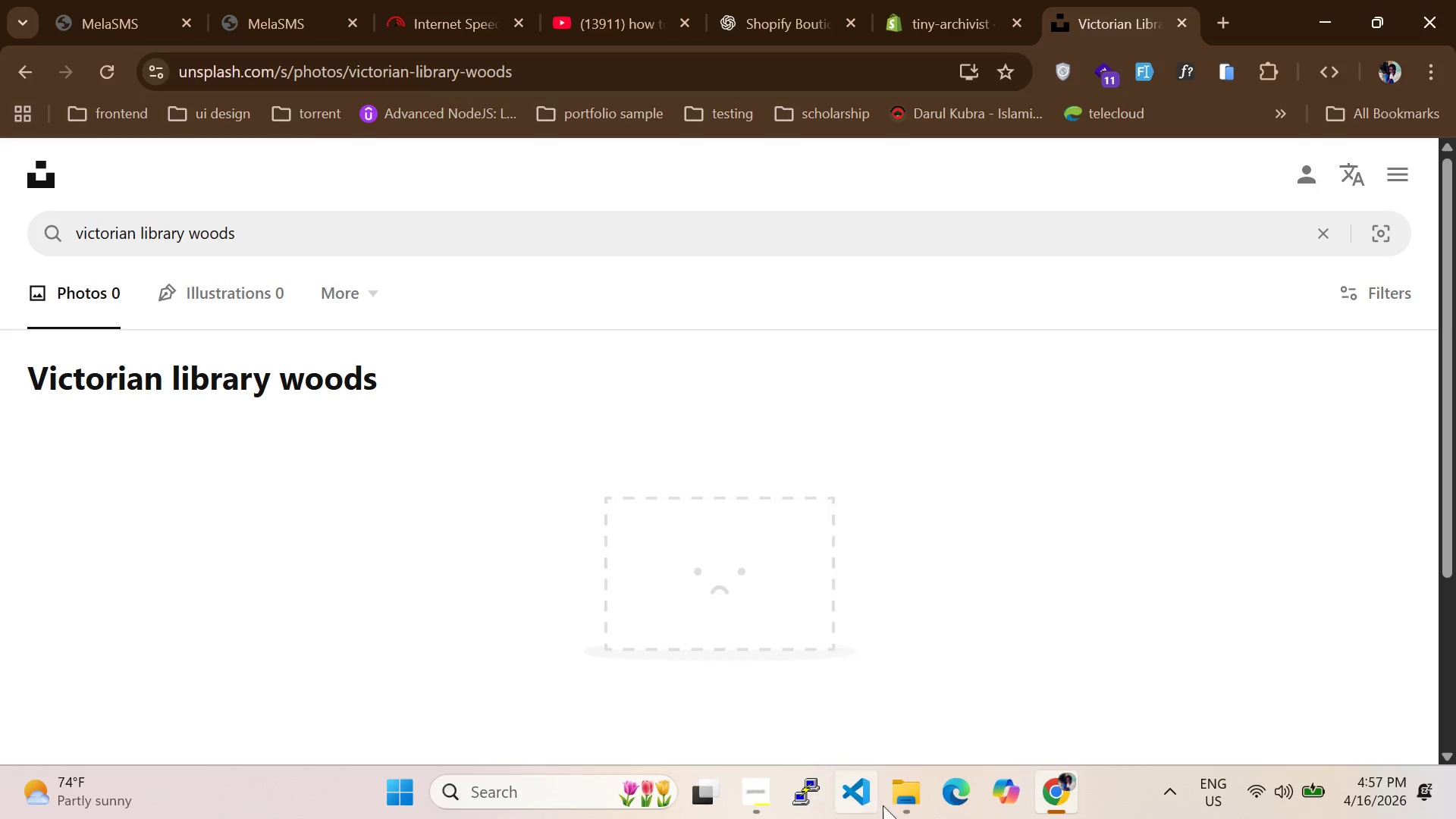 
left_click([951, 0])
 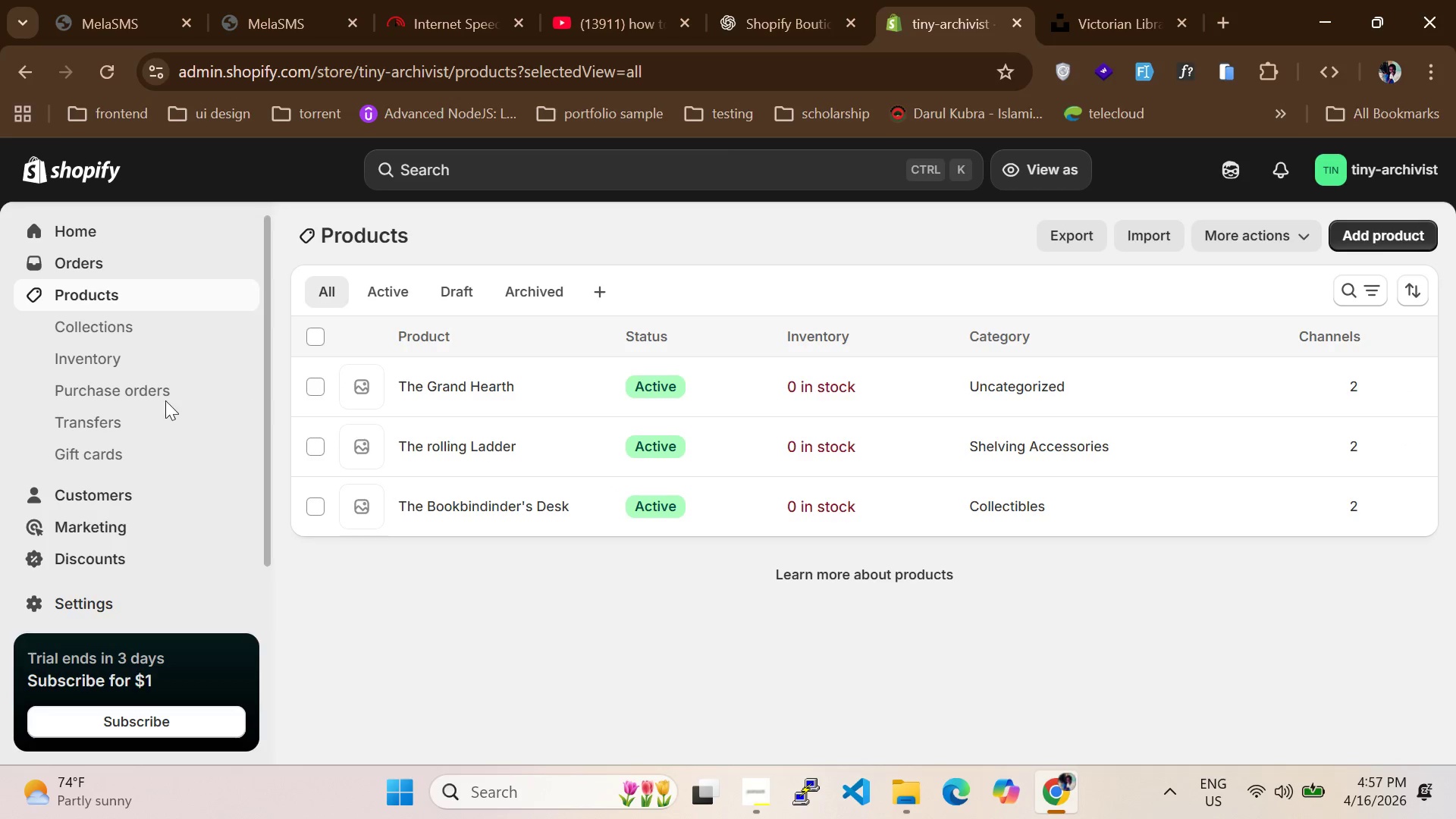 
scroll: coordinate [123, 516], scroll_direction: down, amount: 6.0
 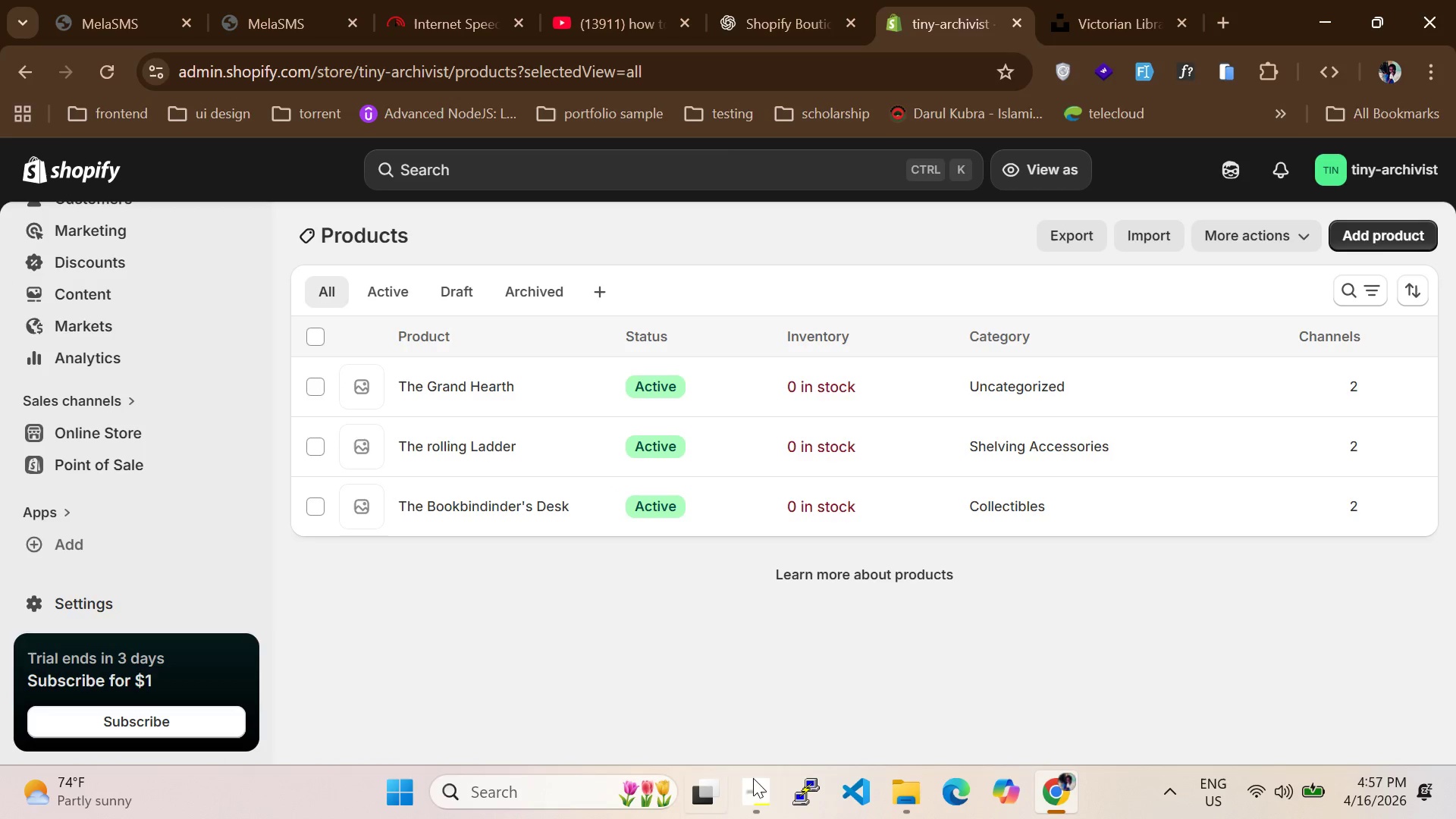 
left_click([756, 793])